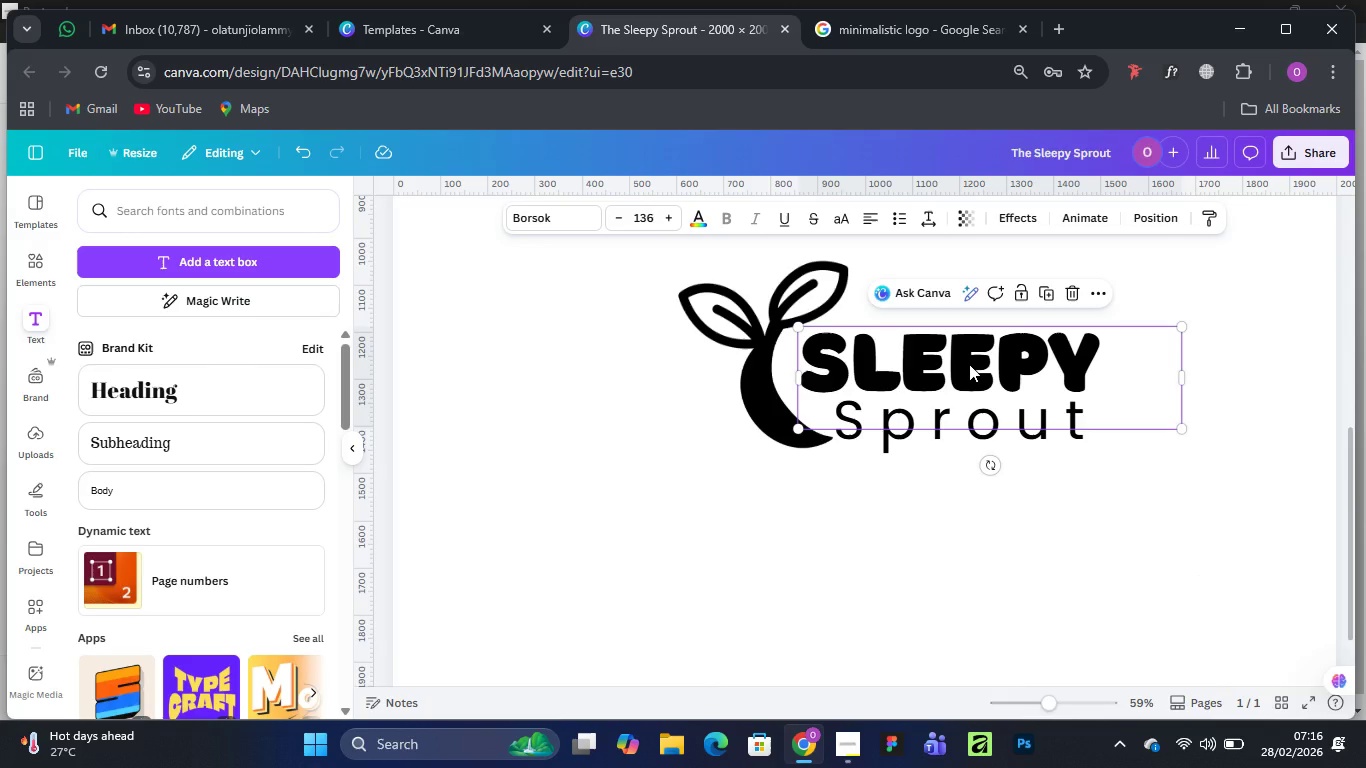 
hold_key(key=AltLeft, duration=1.52)
left_click_drag(start_coordinate=[969, 364], to_coordinate=[1059, 282])
 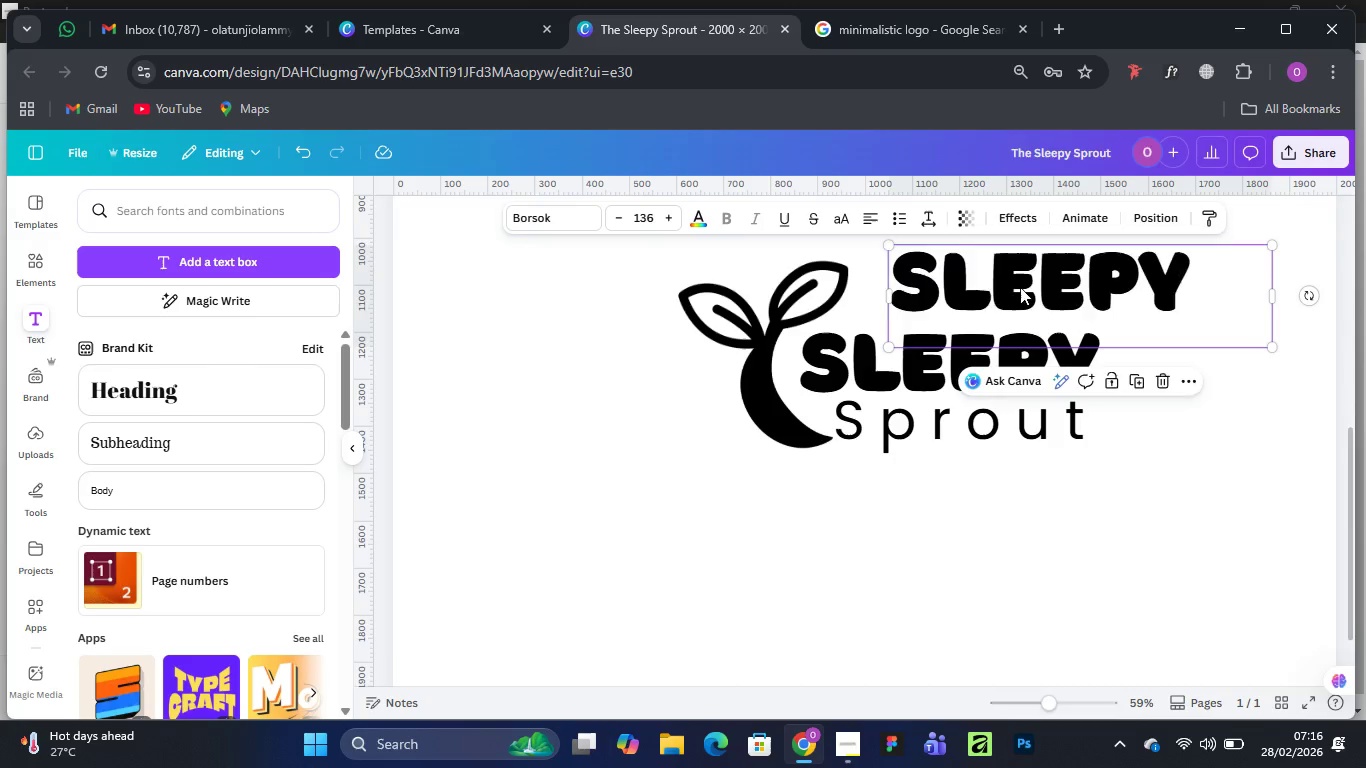 
hold_key(key=AltLeft, duration=0.38)
 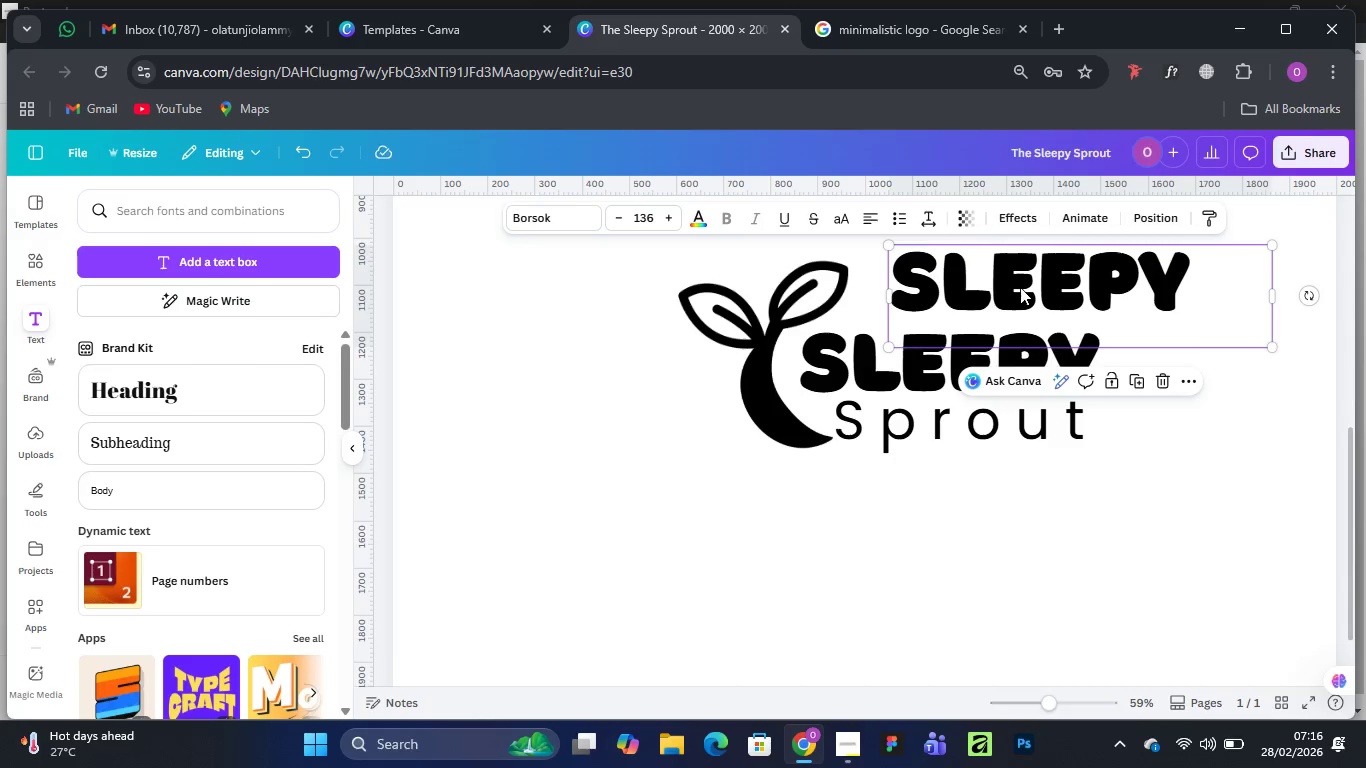 
double_click([1020, 287])
 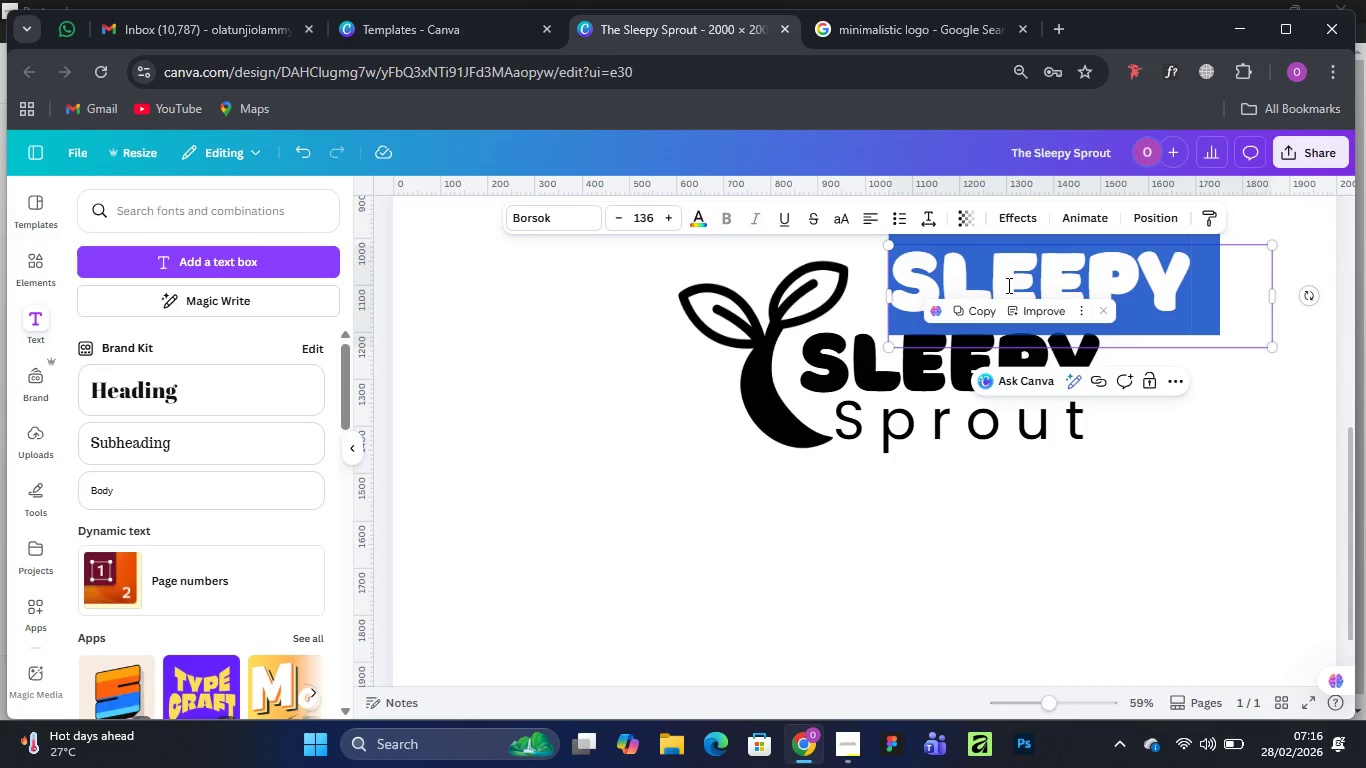 
type(The)
 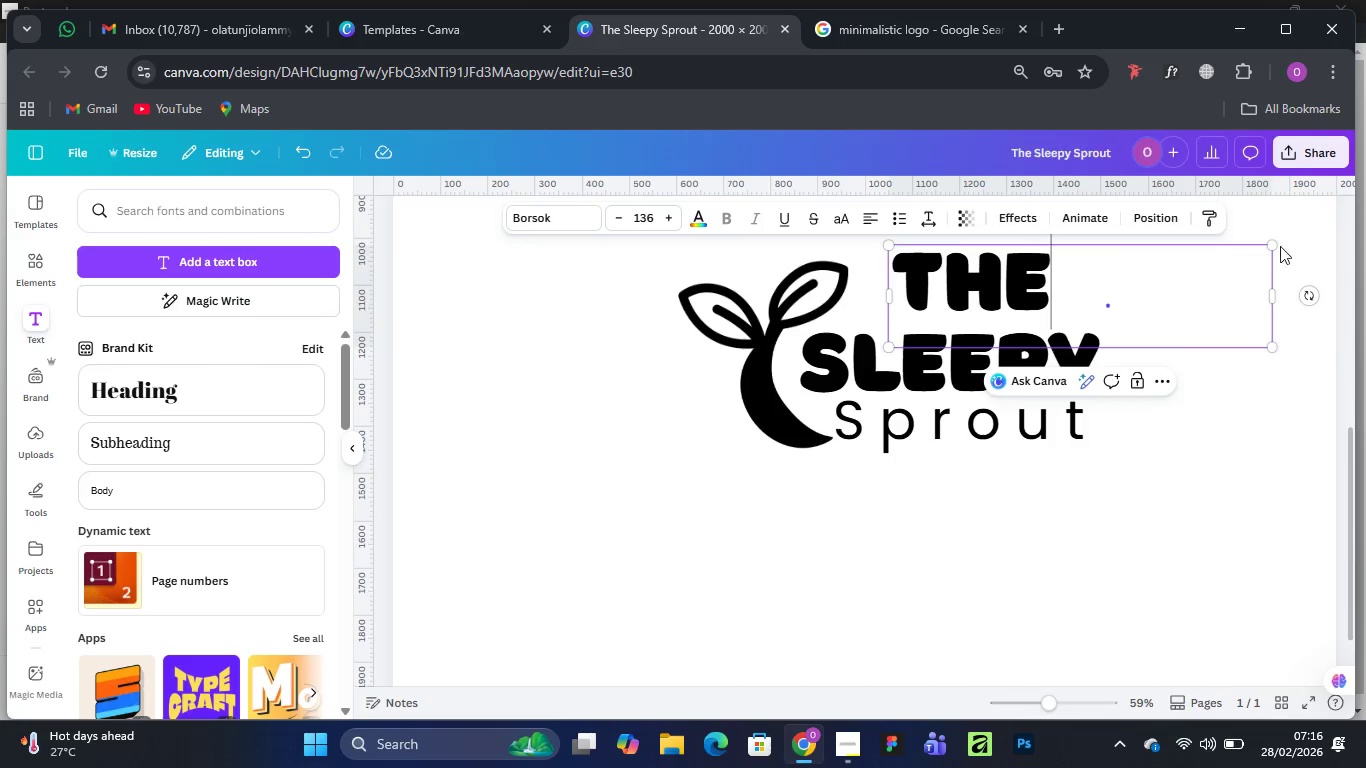 
left_click_drag(start_coordinate=[1276, 245], to_coordinate=[1068, 288])
 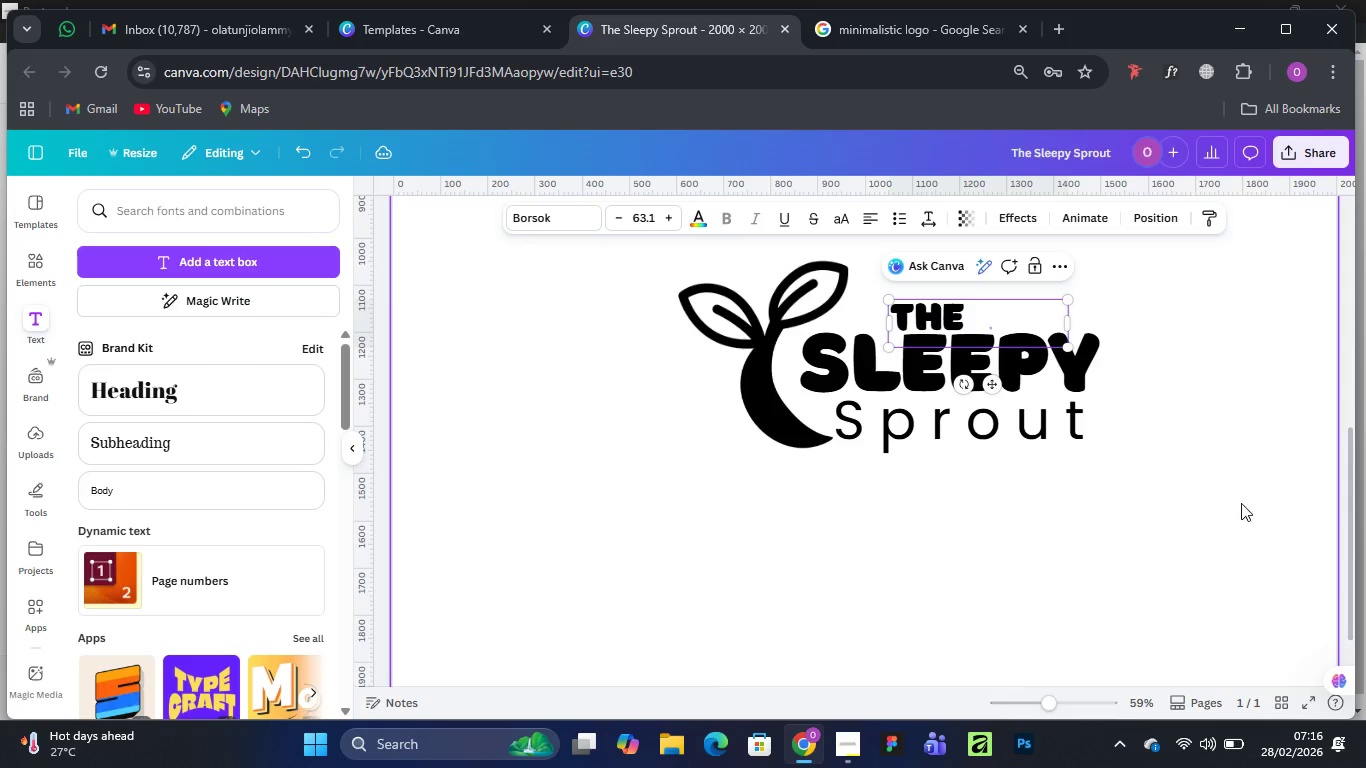 
left_click([1241, 503])
 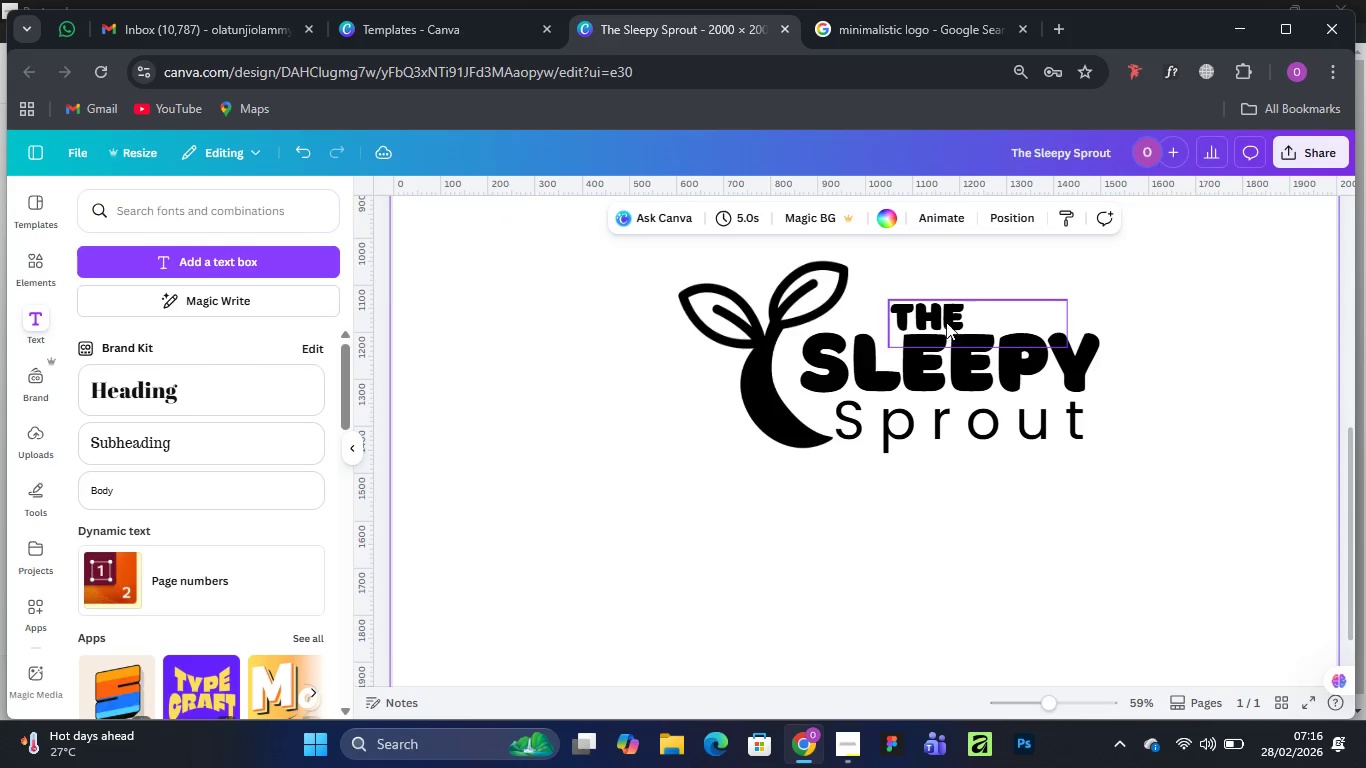 
left_click([943, 319])
 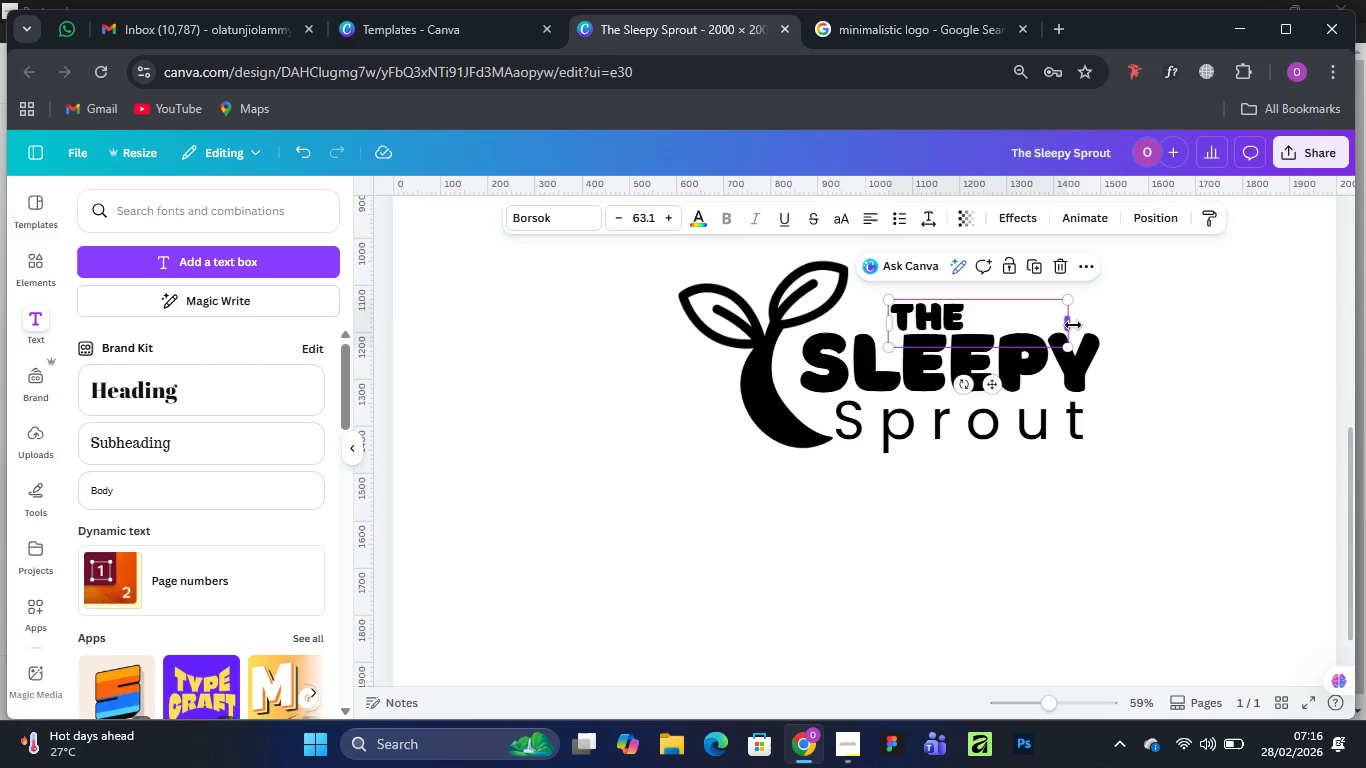 
left_click_drag(start_coordinate=[1072, 325], to_coordinate=[984, 319])
 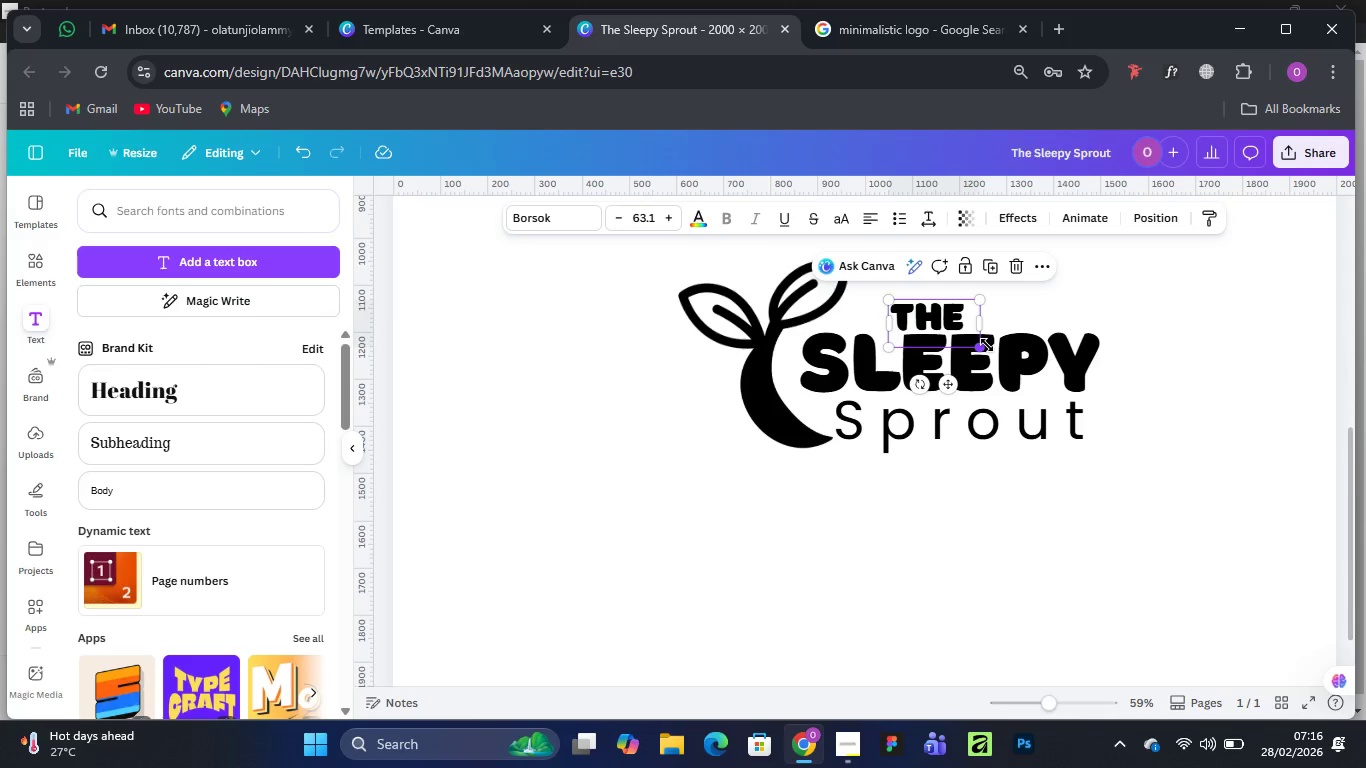 
left_click_drag(start_coordinate=[985, 345], to_coordinate=[968, 336])
 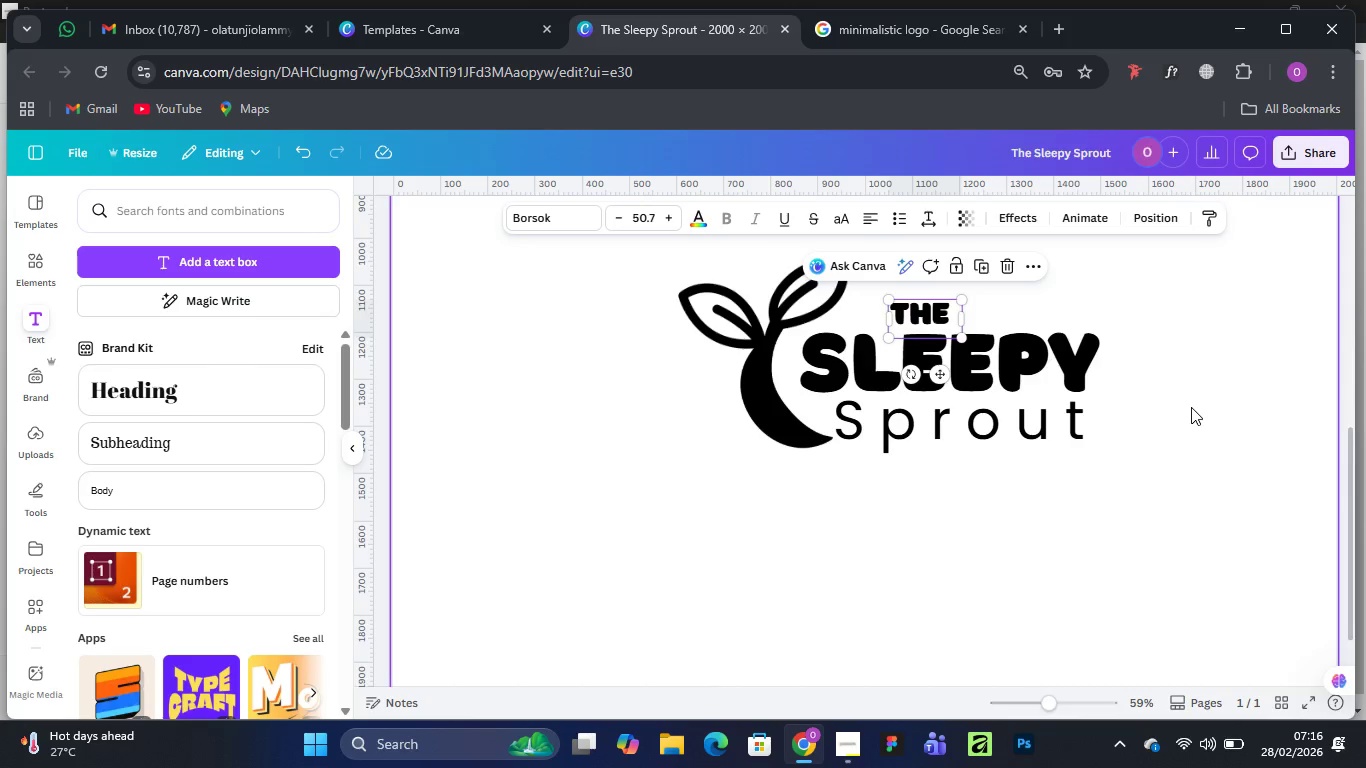 
left_click([1191, 407])
 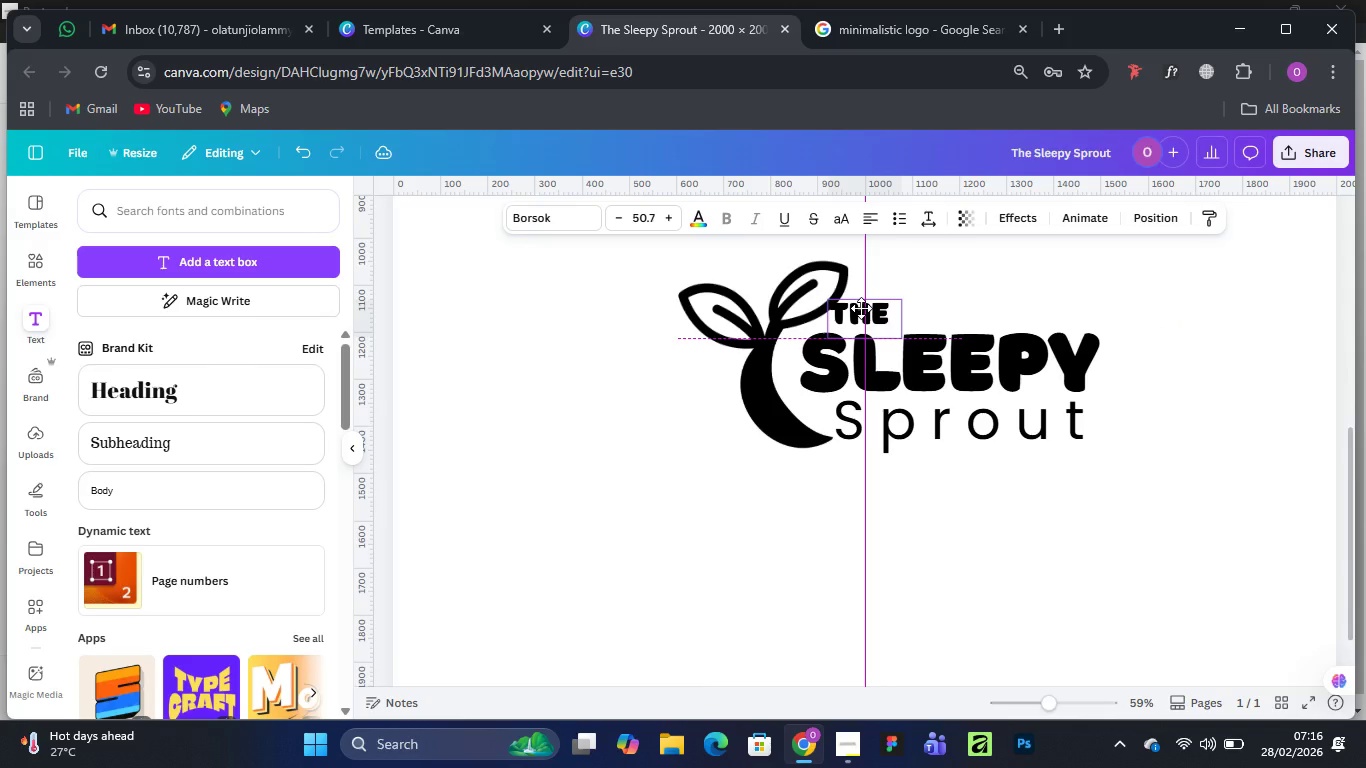 
wait(11.03)
 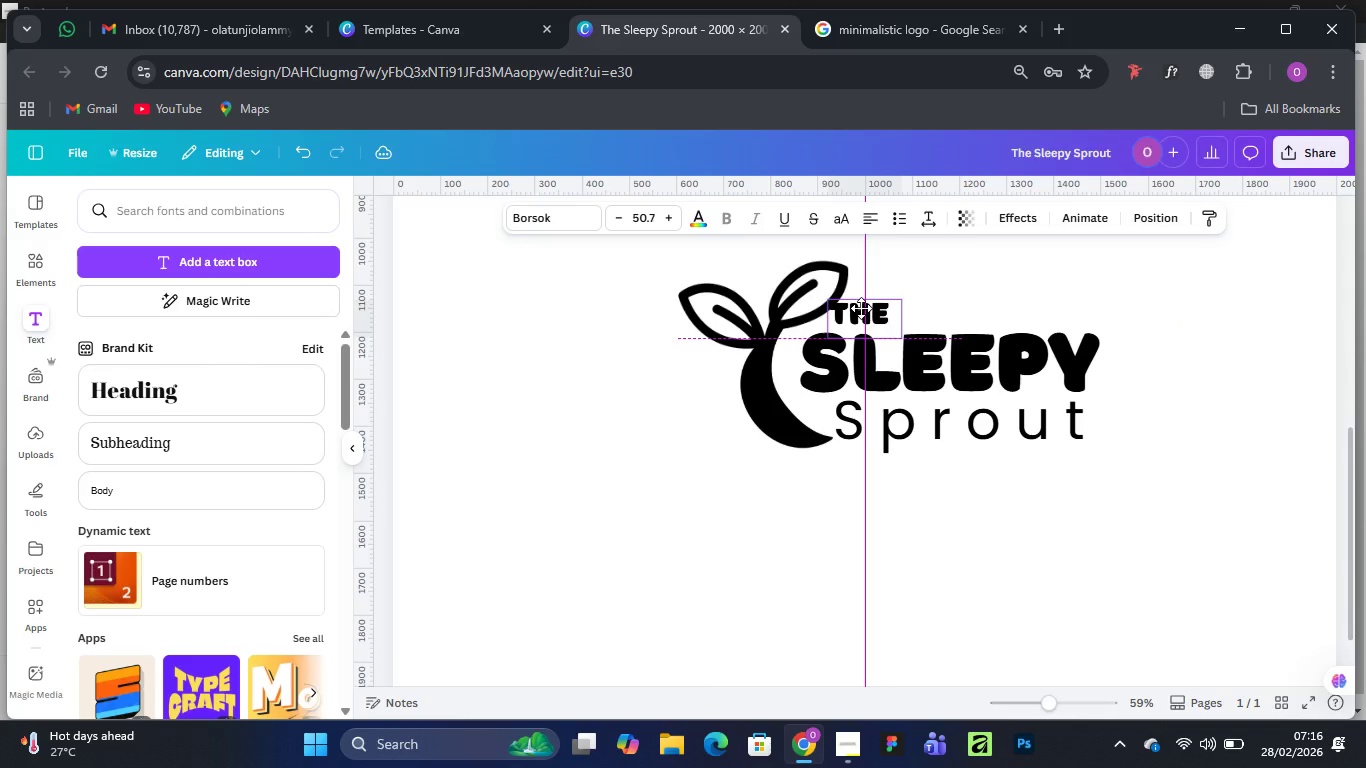 
left_click_drag(start_coordinate=[964, 297], to_coordinate=[953, 299])
 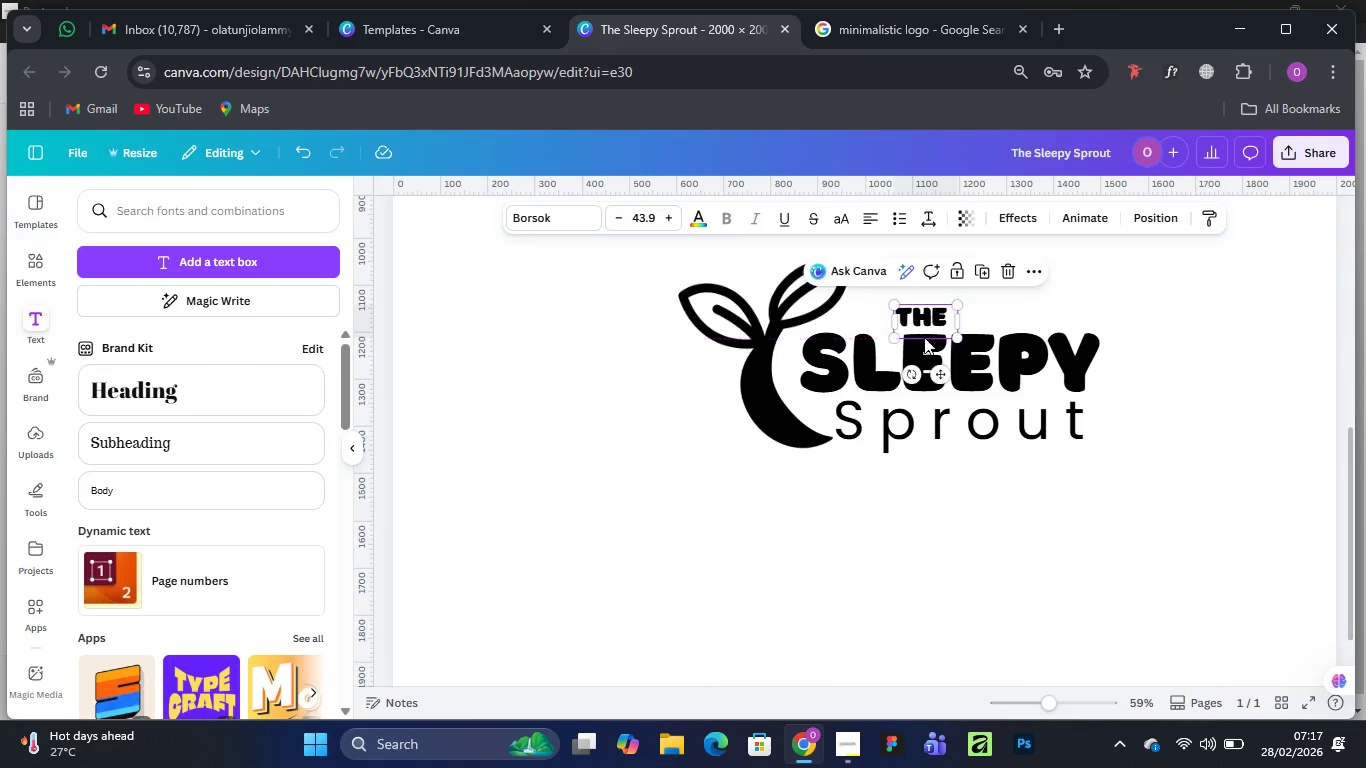 
left_click([963, 530])
 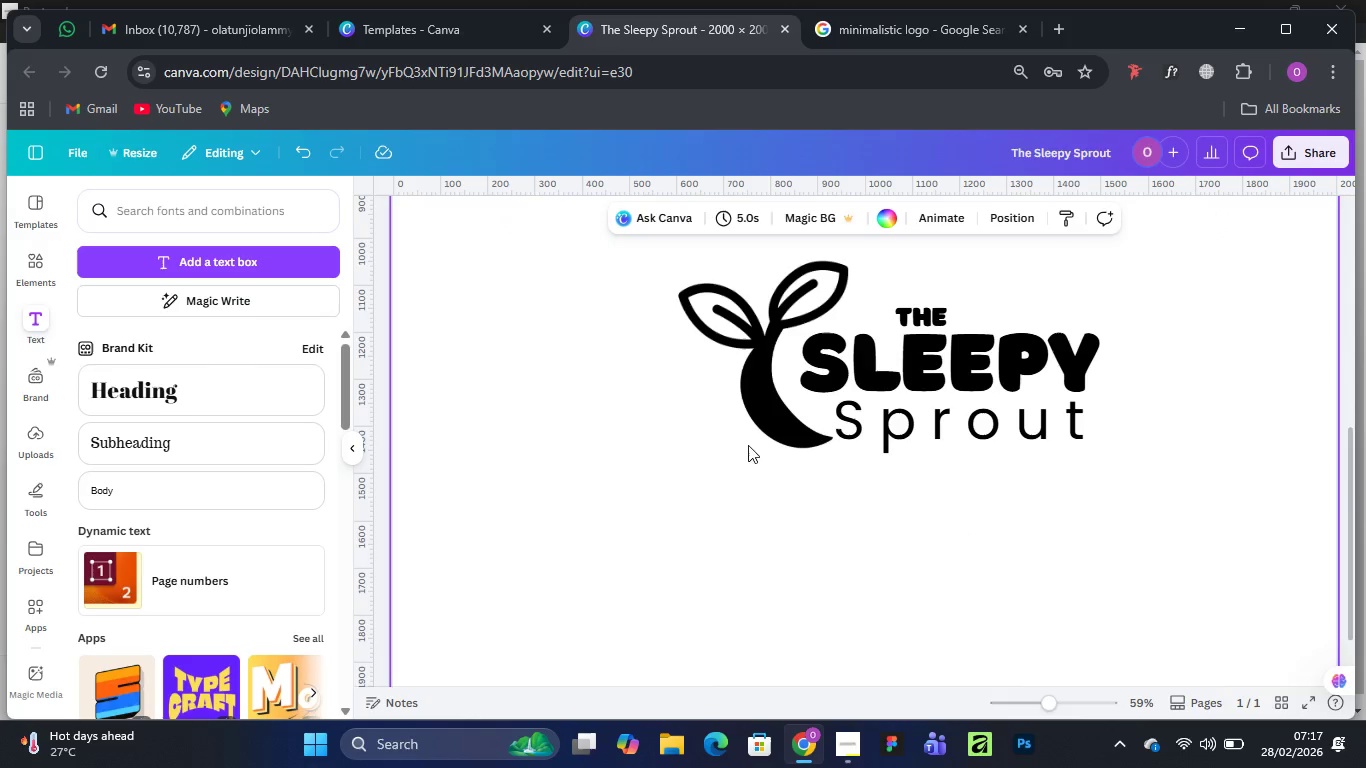 
scroll: coordinate [878, 476], scroll_direction: none, amount: 0.0
 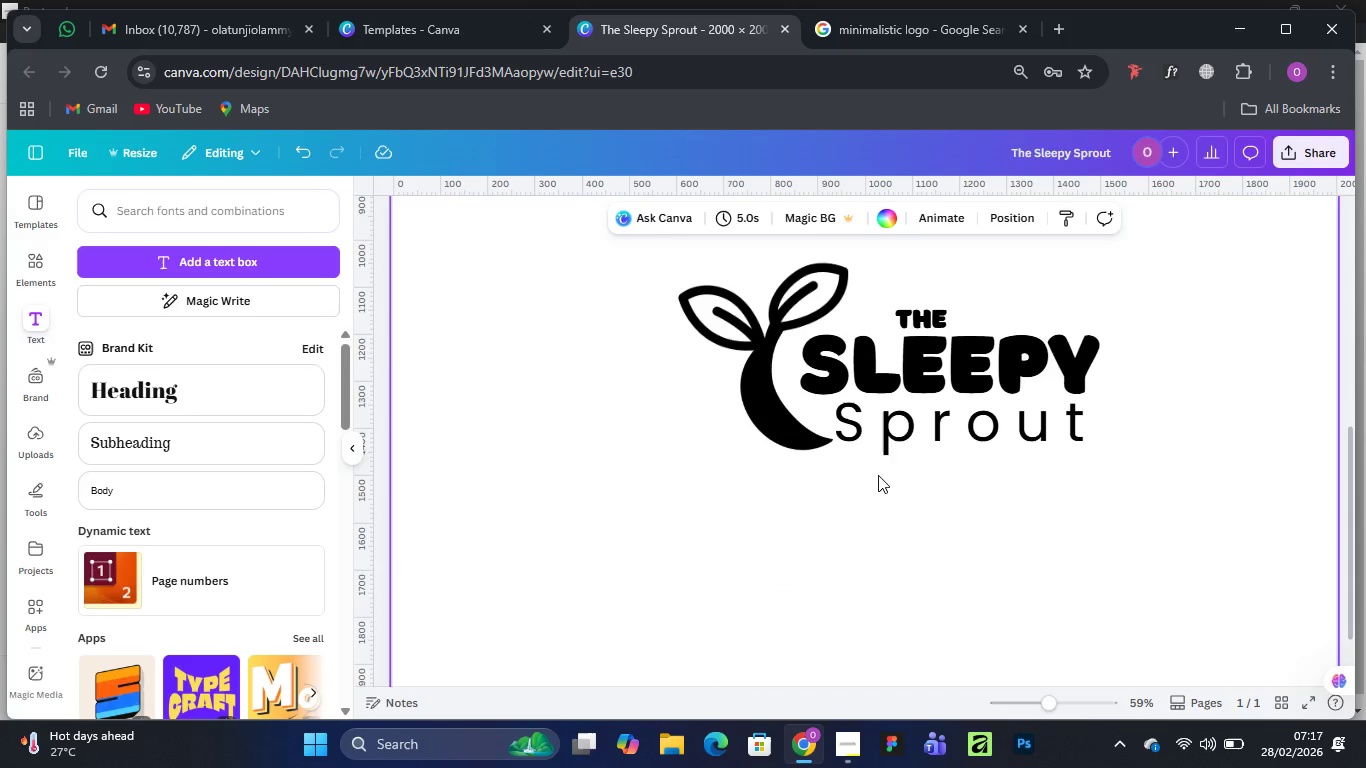 
scroll: coordinate [878, 475], scroll_direction: up, amount: 2.0
 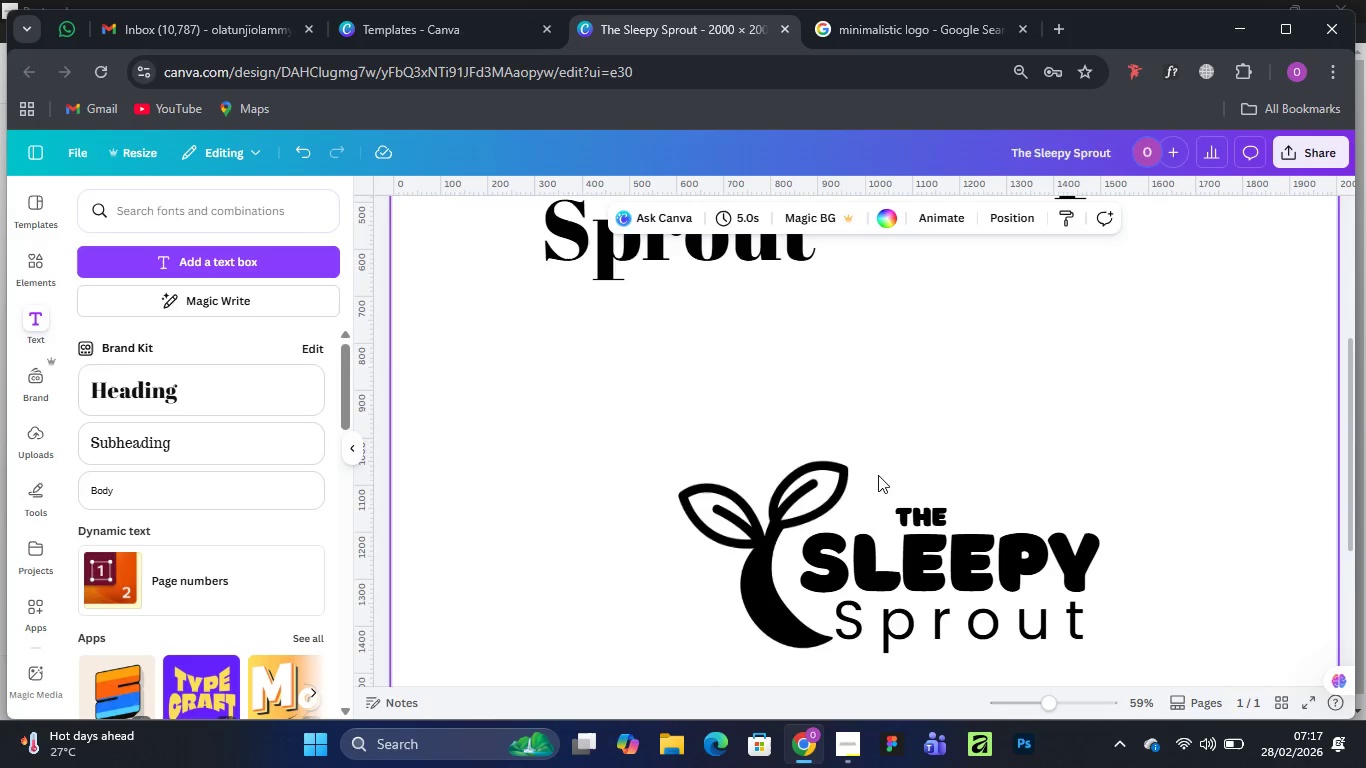 
scroll: coordinate [876, 461], scroll_direction: down, amount: 2.0
 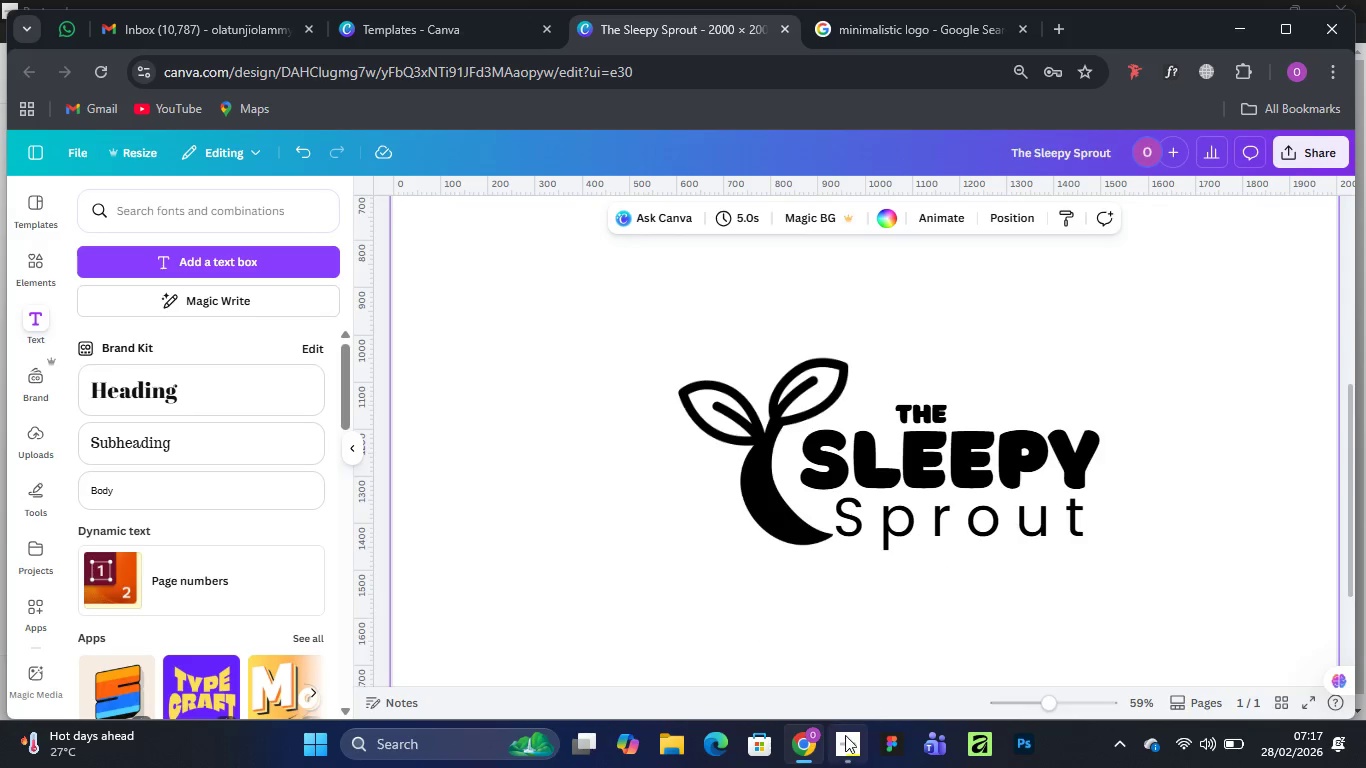 
left_click([846, 742])